 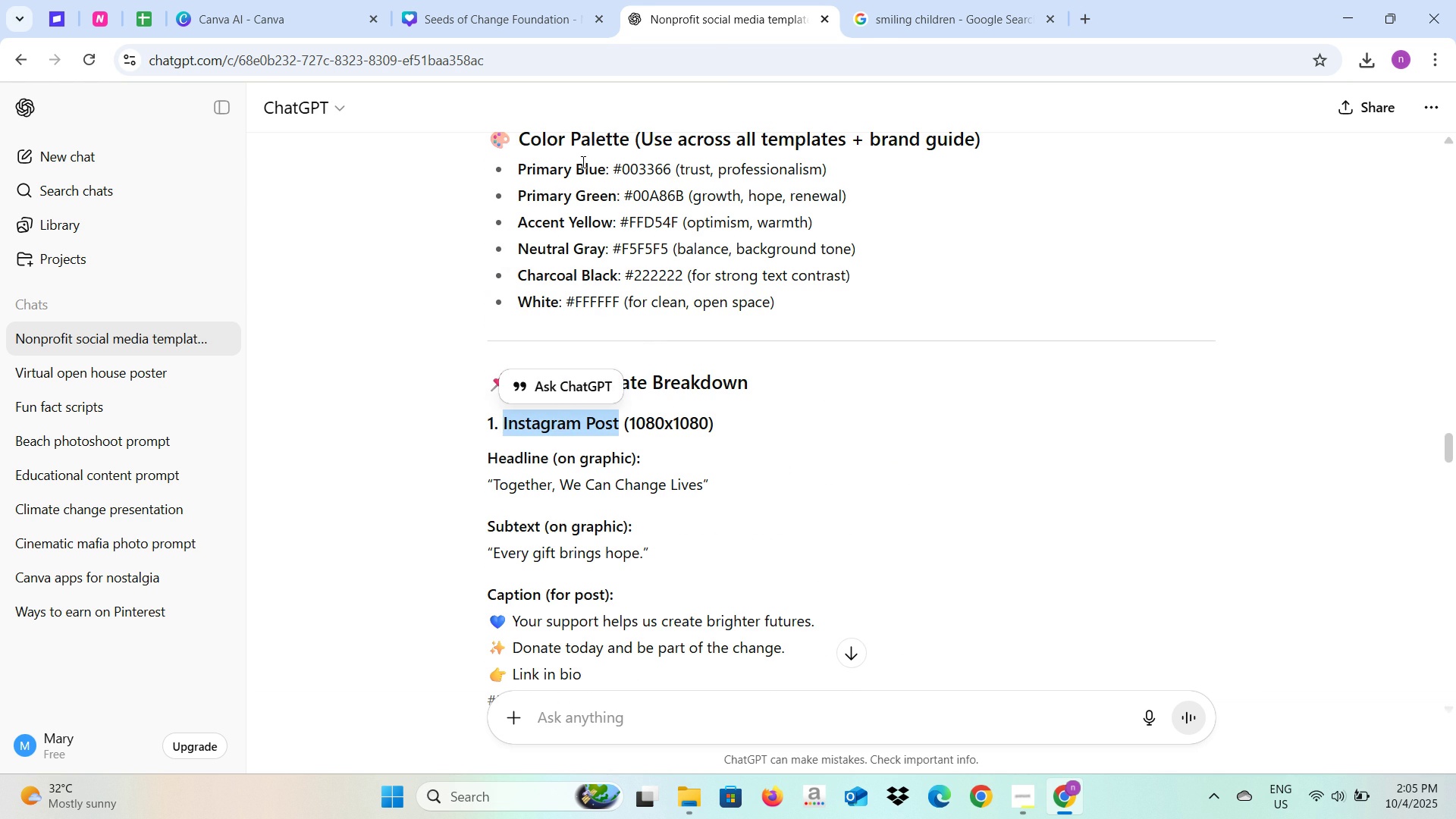 
key(Control+C)
 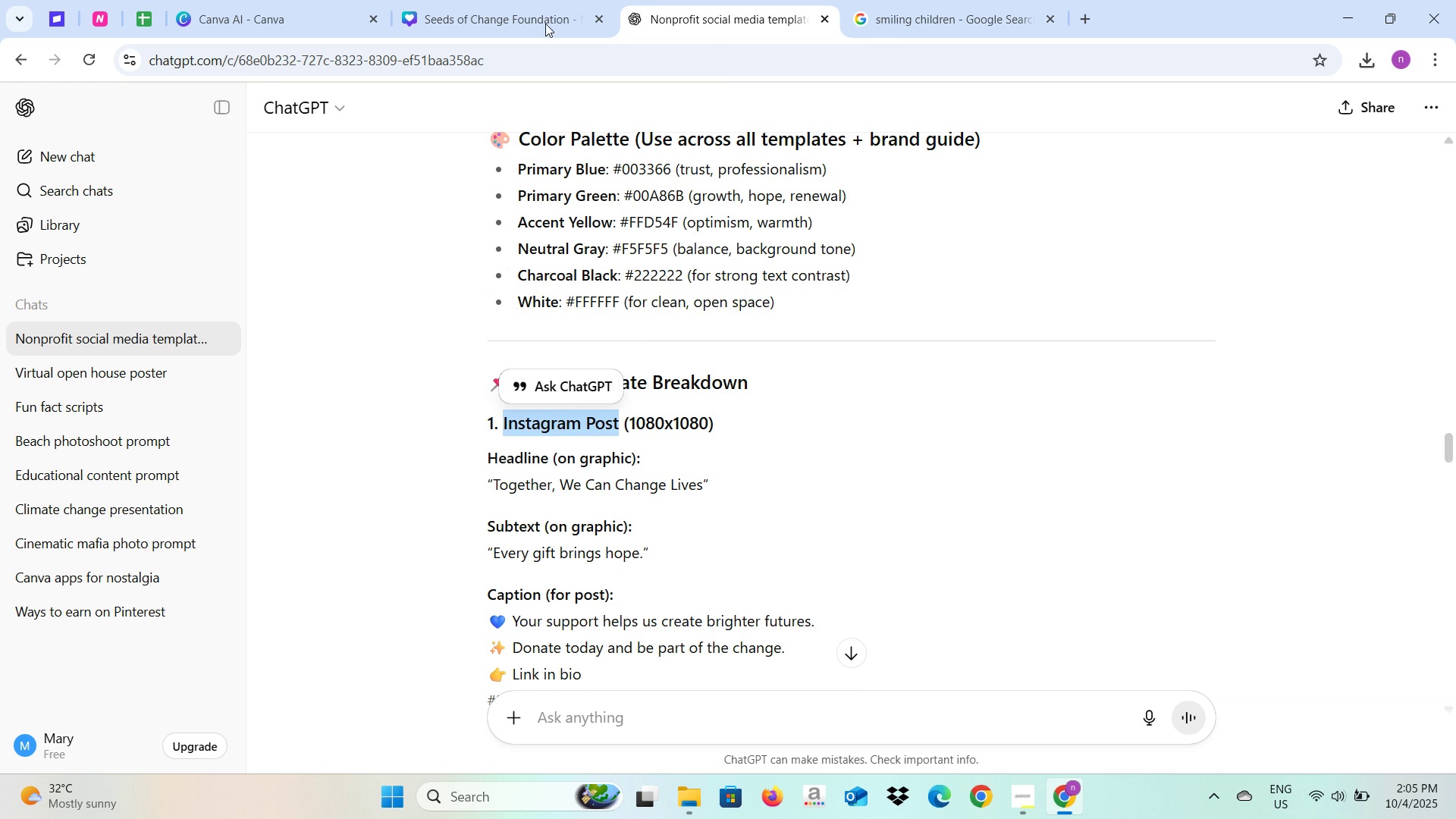 
left_click([507, 0])
 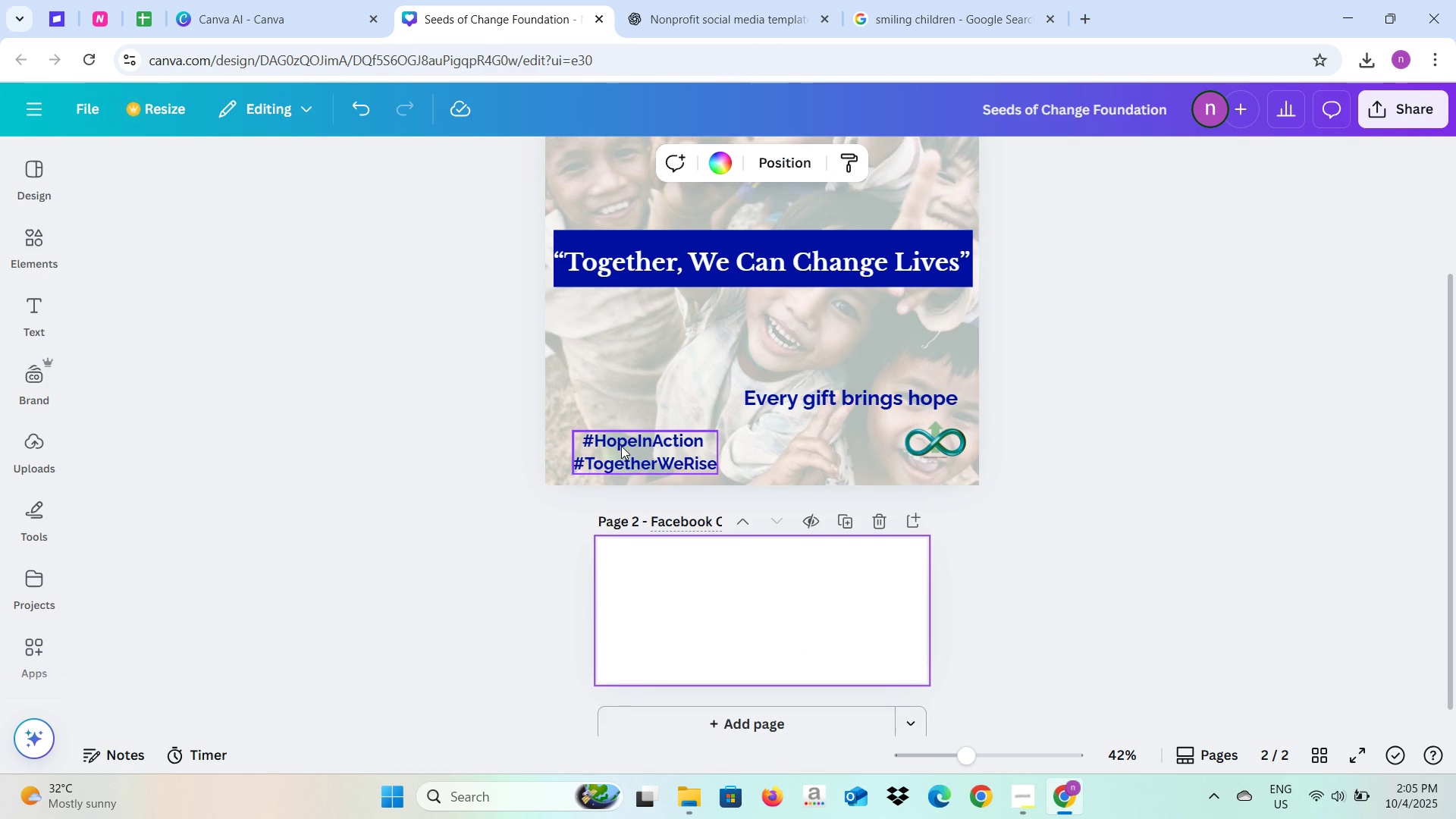 
scroll: coordinate [620, 445], scroll_direction: up, amount: 3.0
 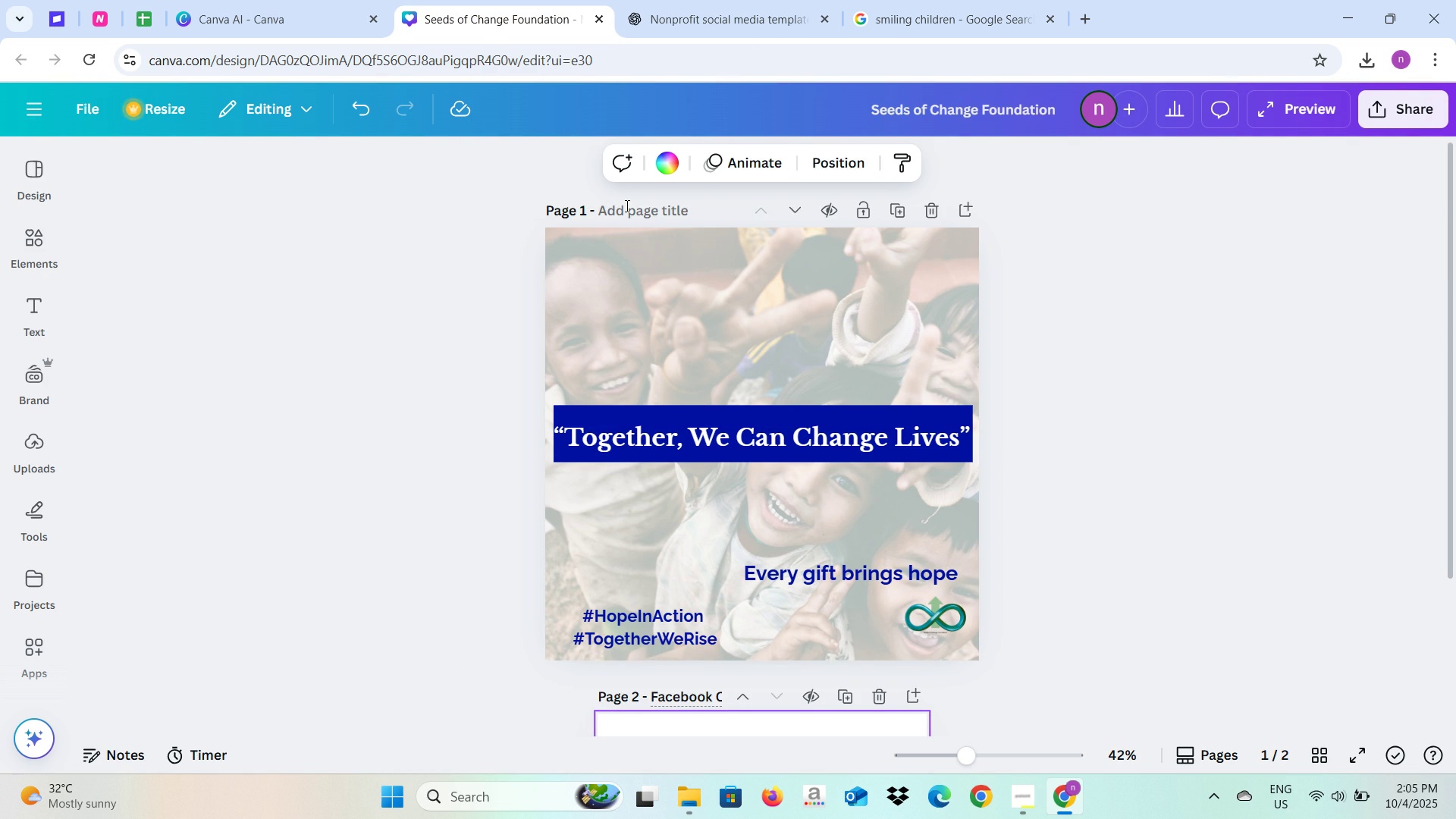 
left_click([626, 206])